 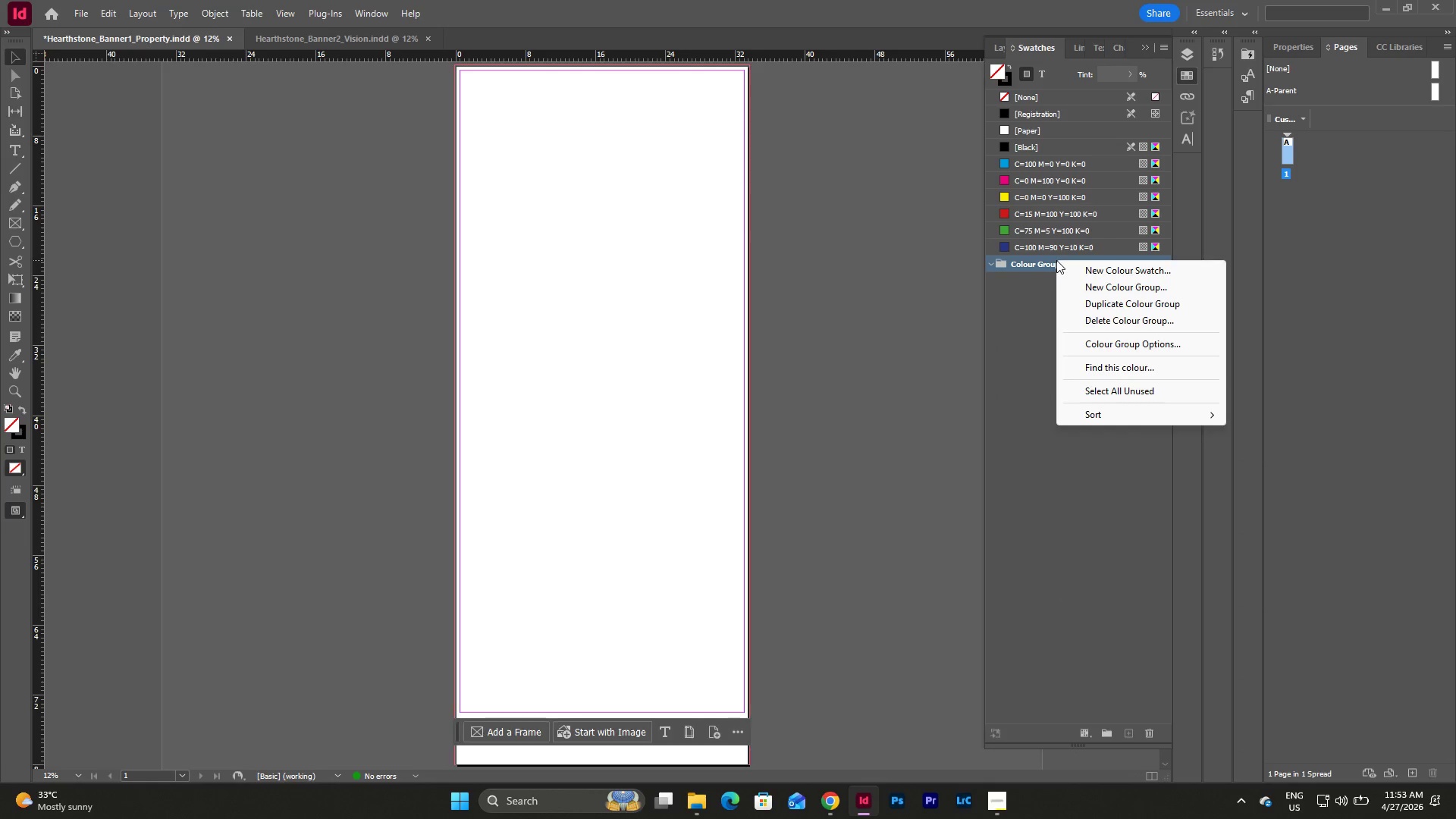 
left_click([1058, 288])
 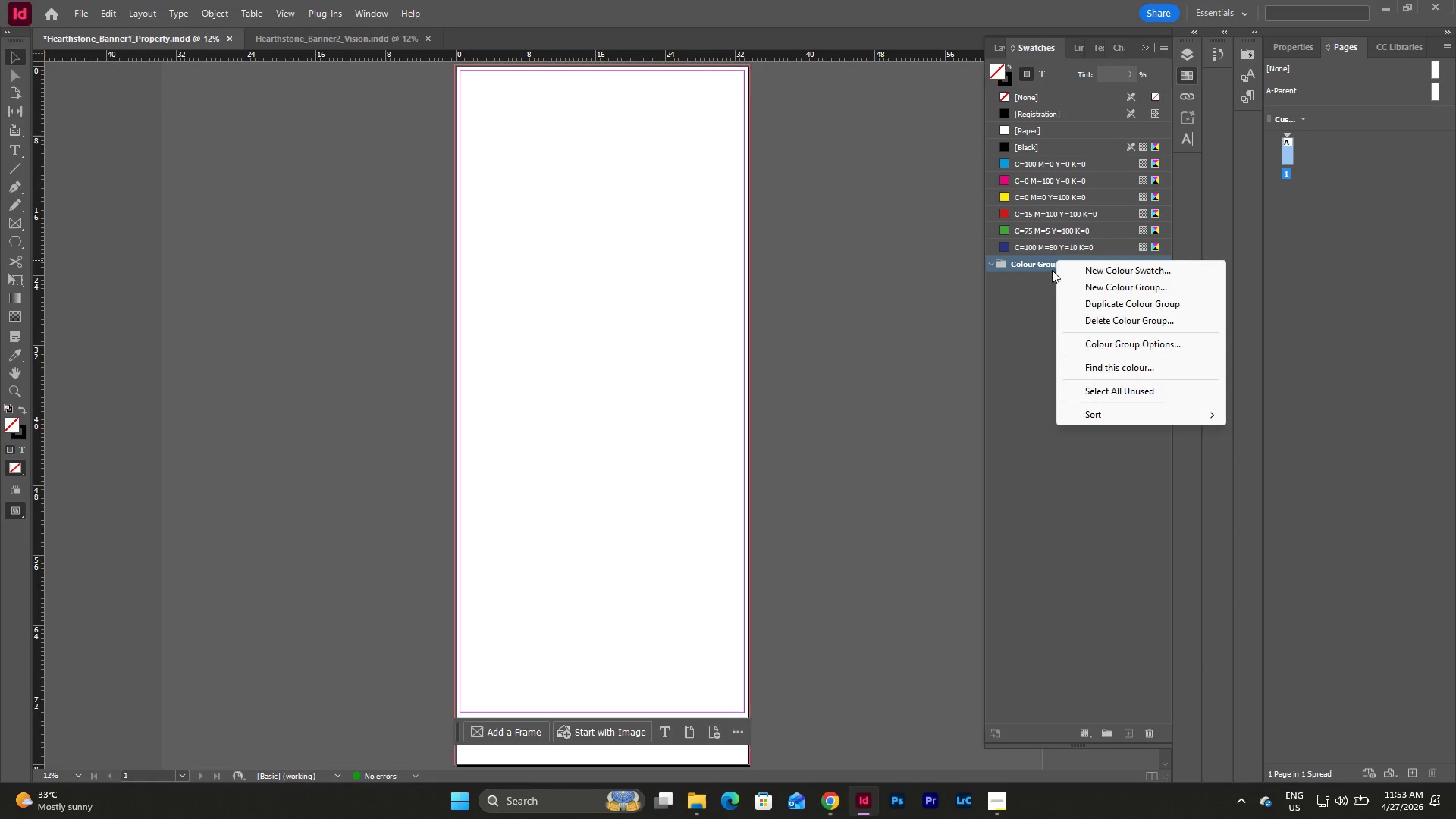 
left_click([1048, 271])
 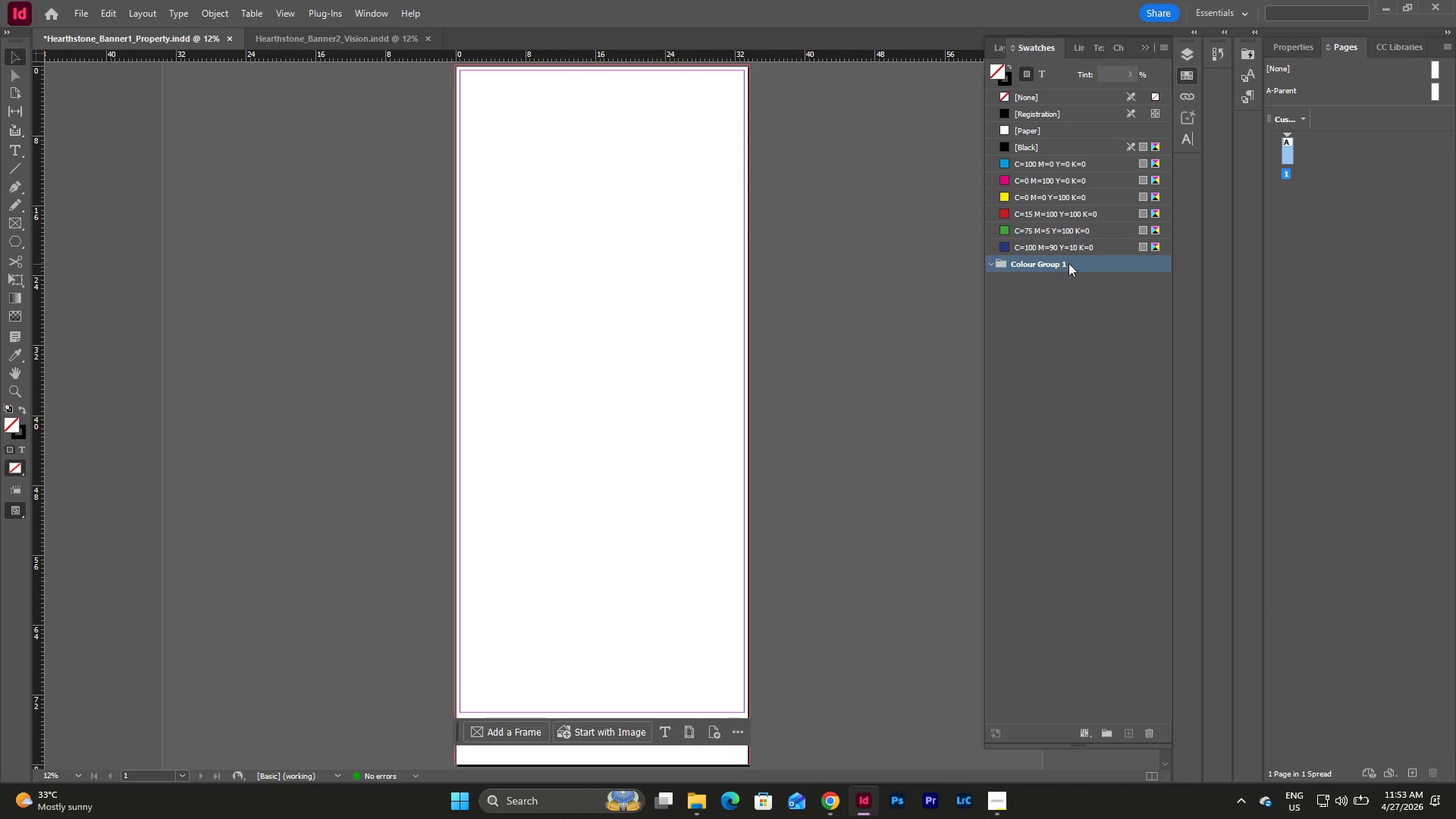 
triple_click([1068, 263])
 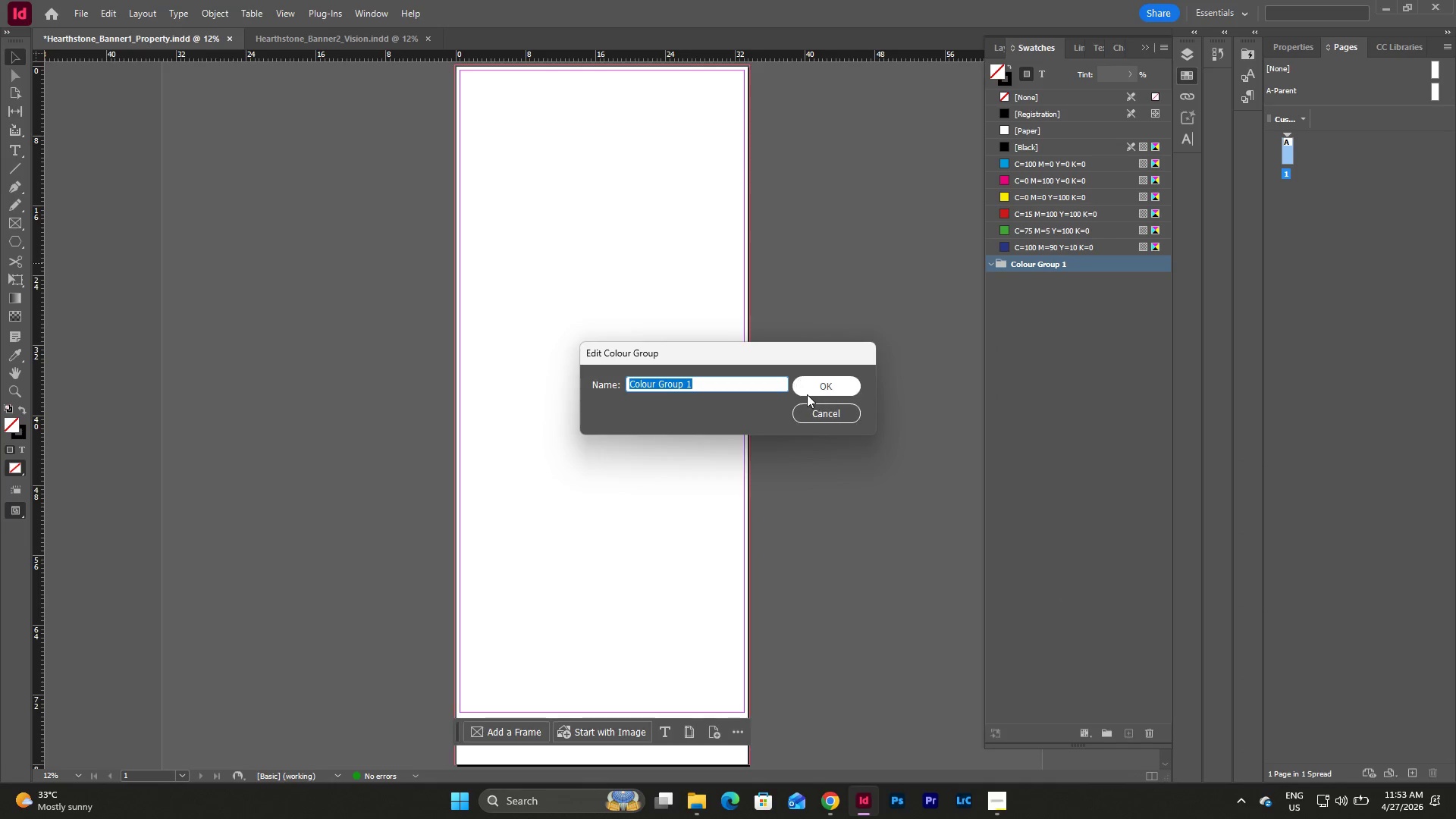 
type(HEart)
key(Backspace)
key(Backspace)
key(Backspace)
key(Backspace)
type(earthstone)
 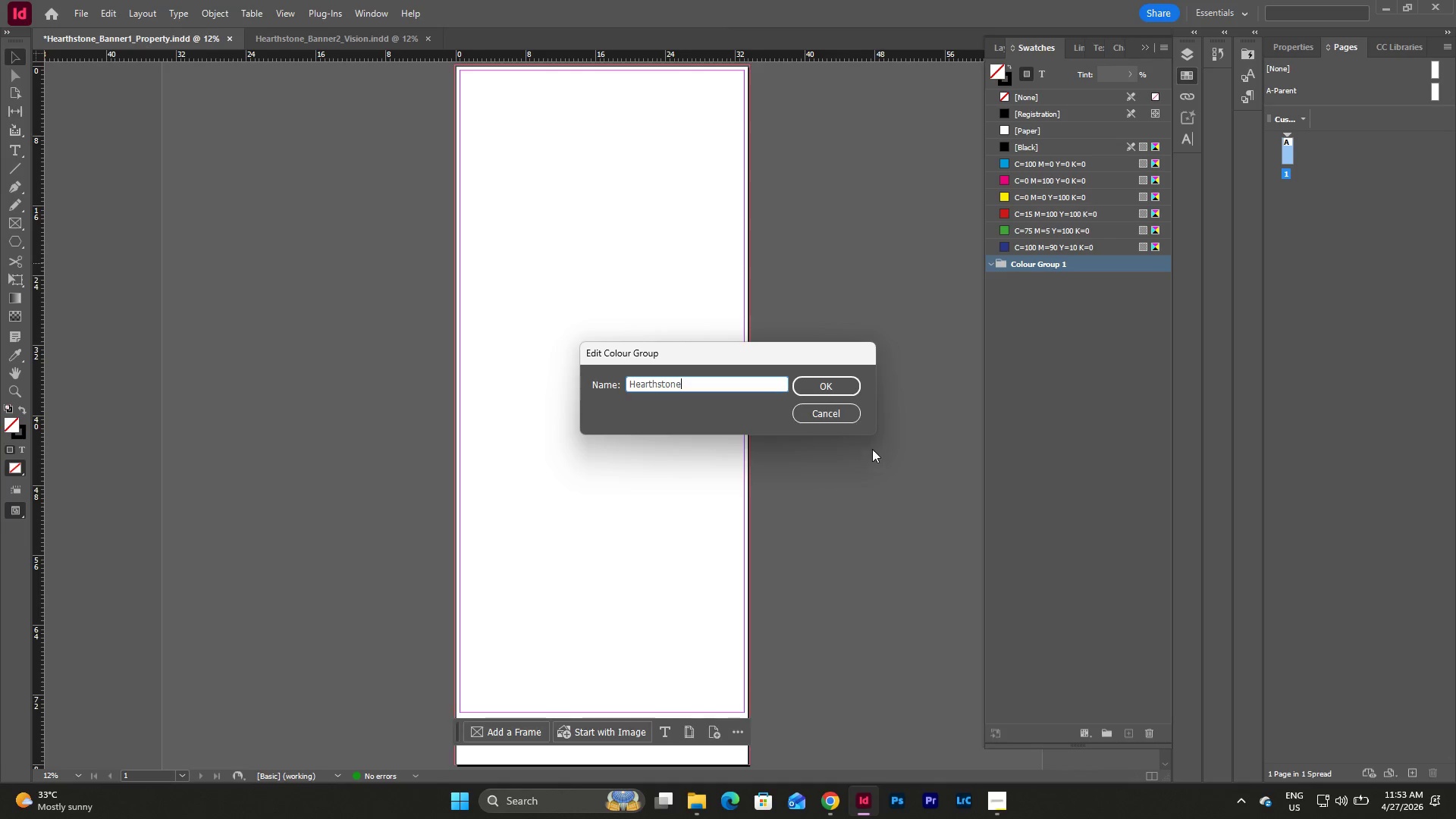 
left_click([816, 382])
 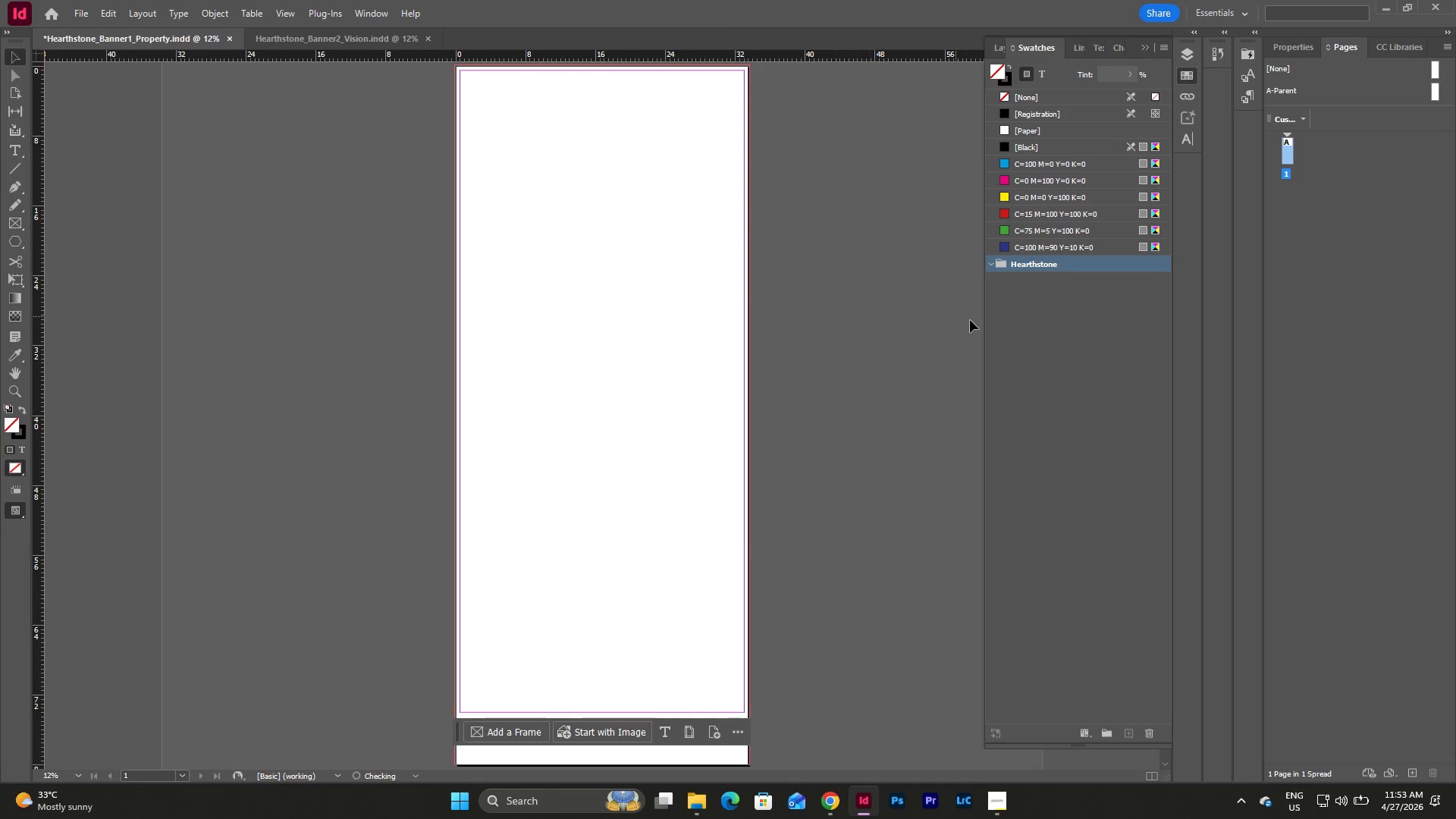 
left_click([1061, 316])
 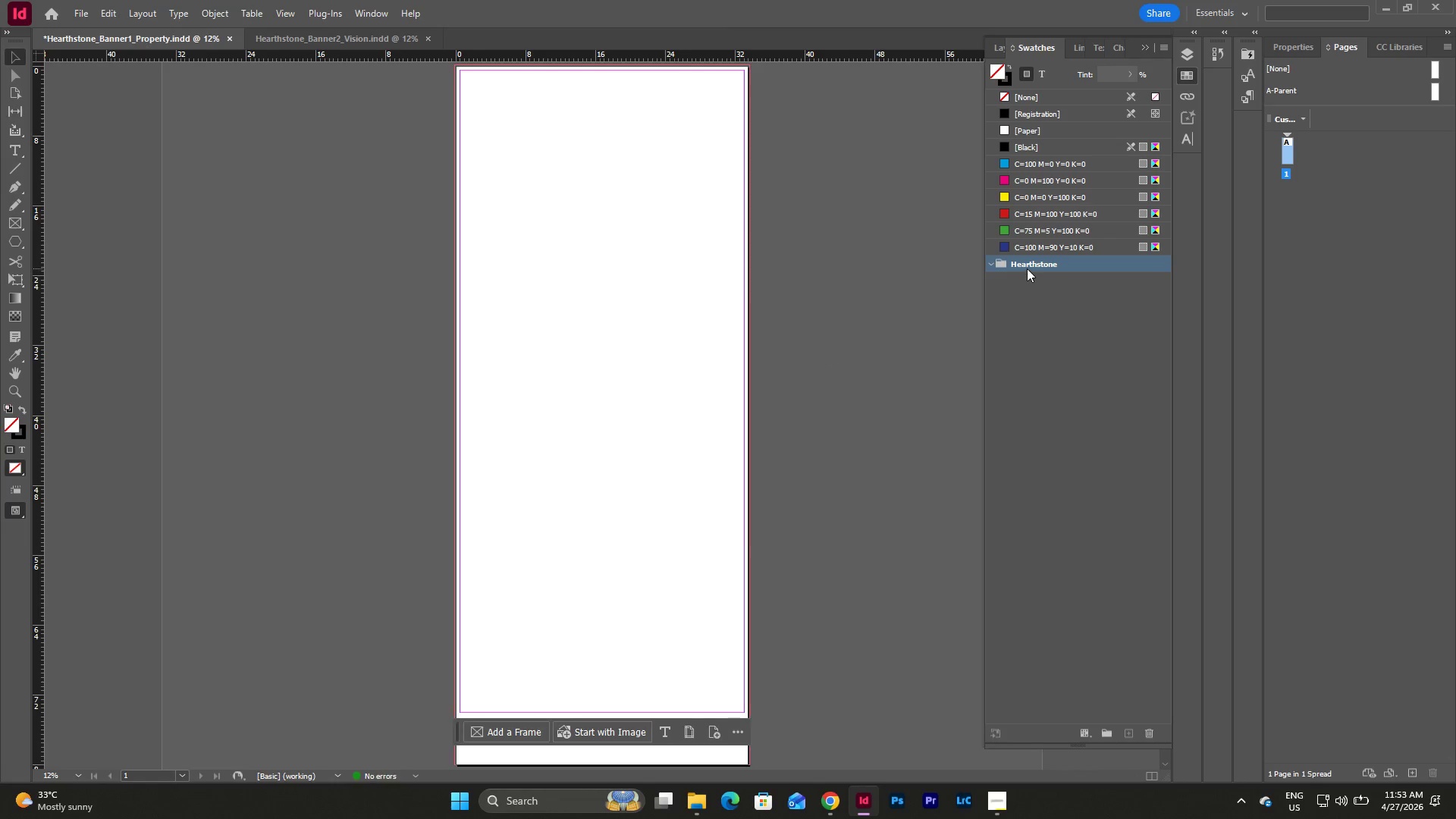 
right_click([1027, 265])
 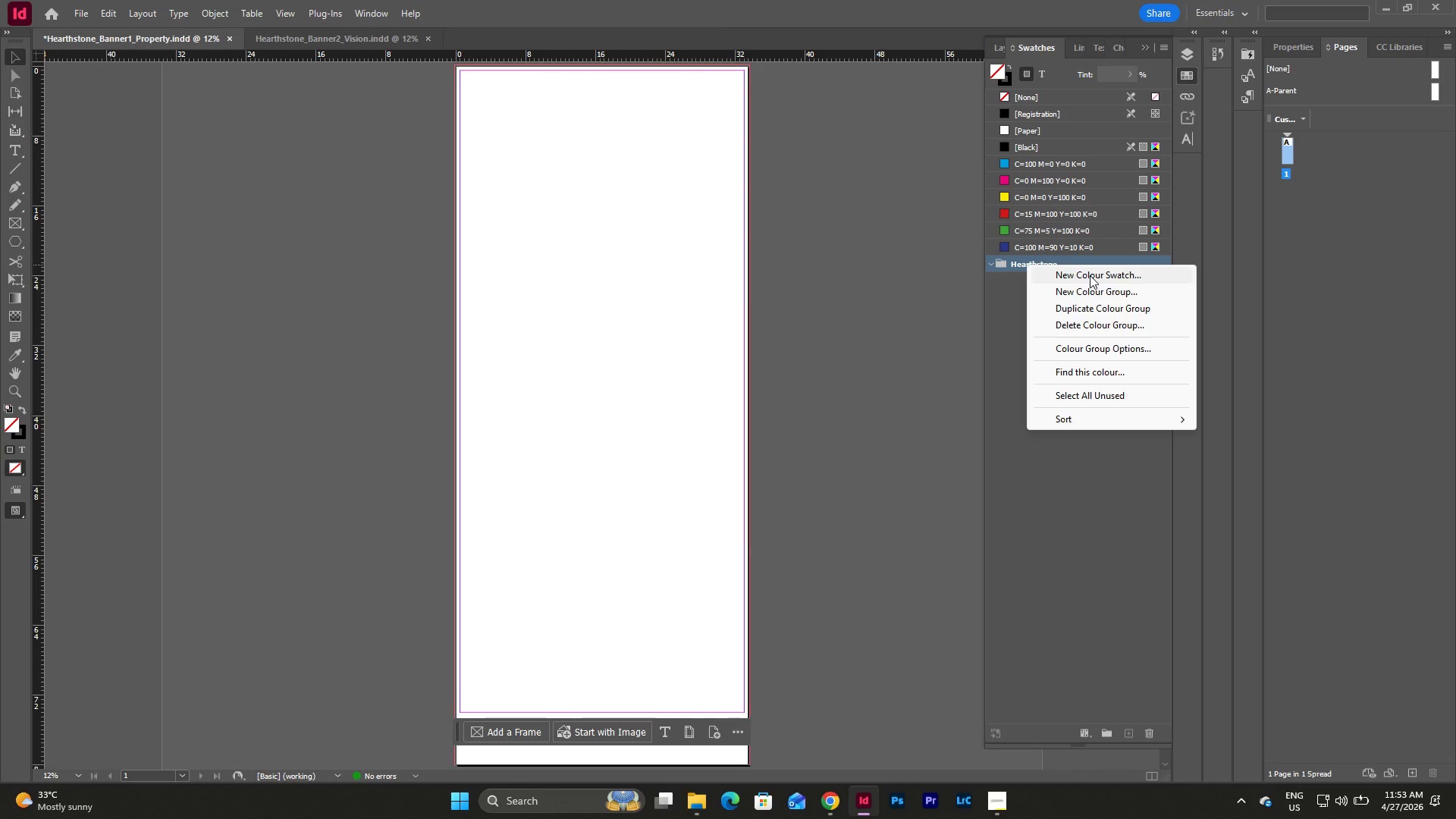 
left_click([1090, 275])
 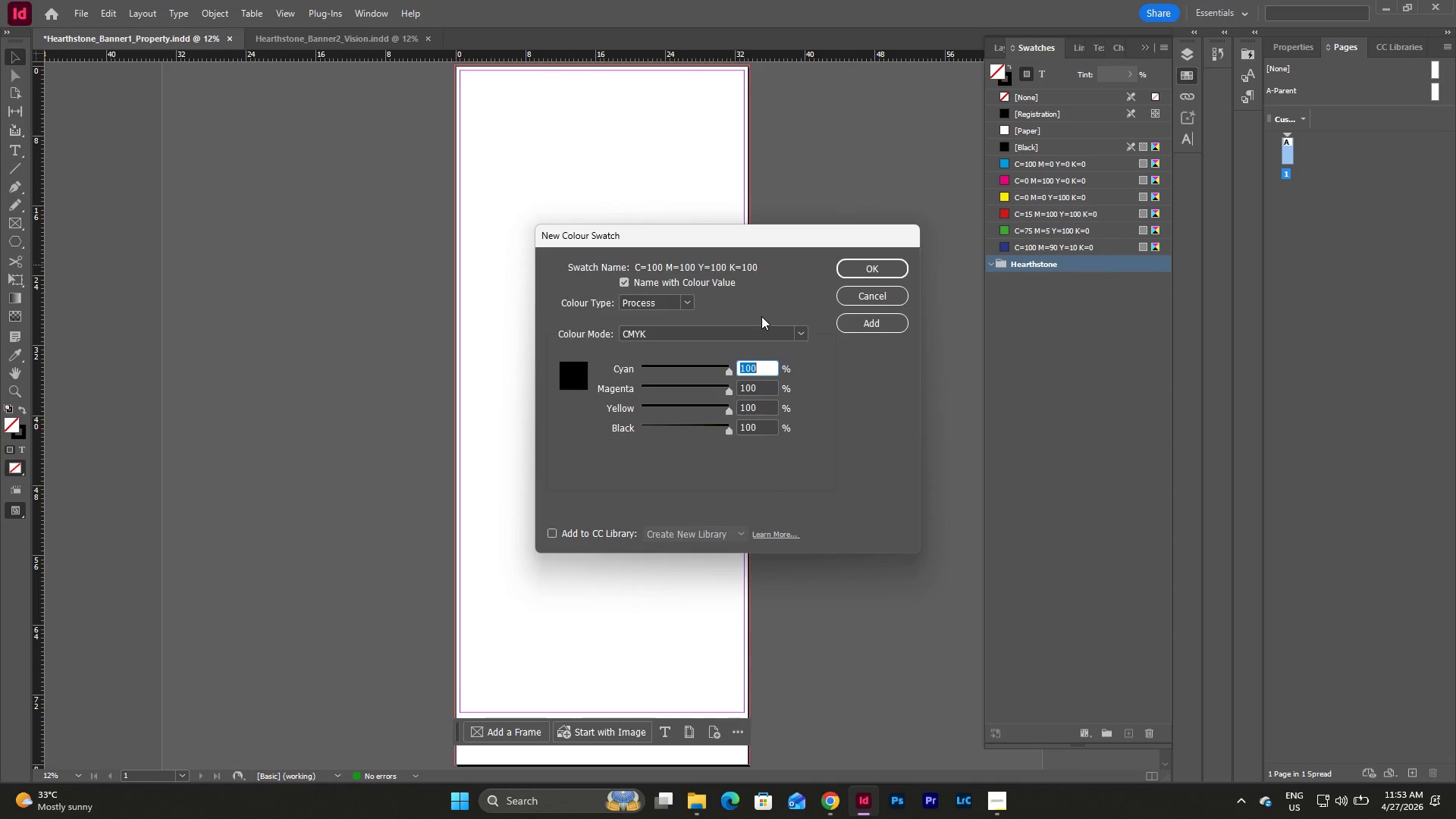 
wait(5.11)
 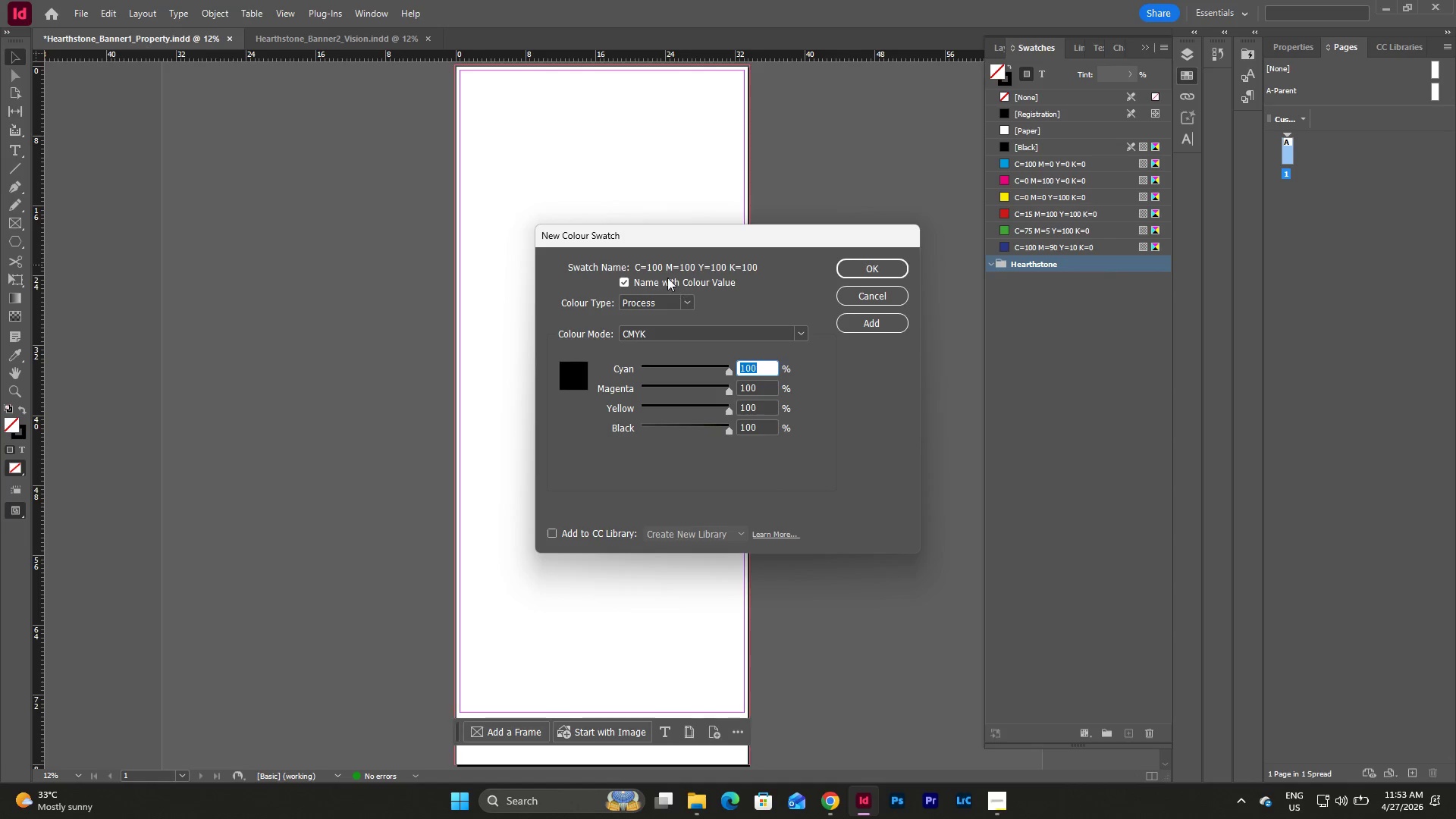 
left_click([625, 284])
 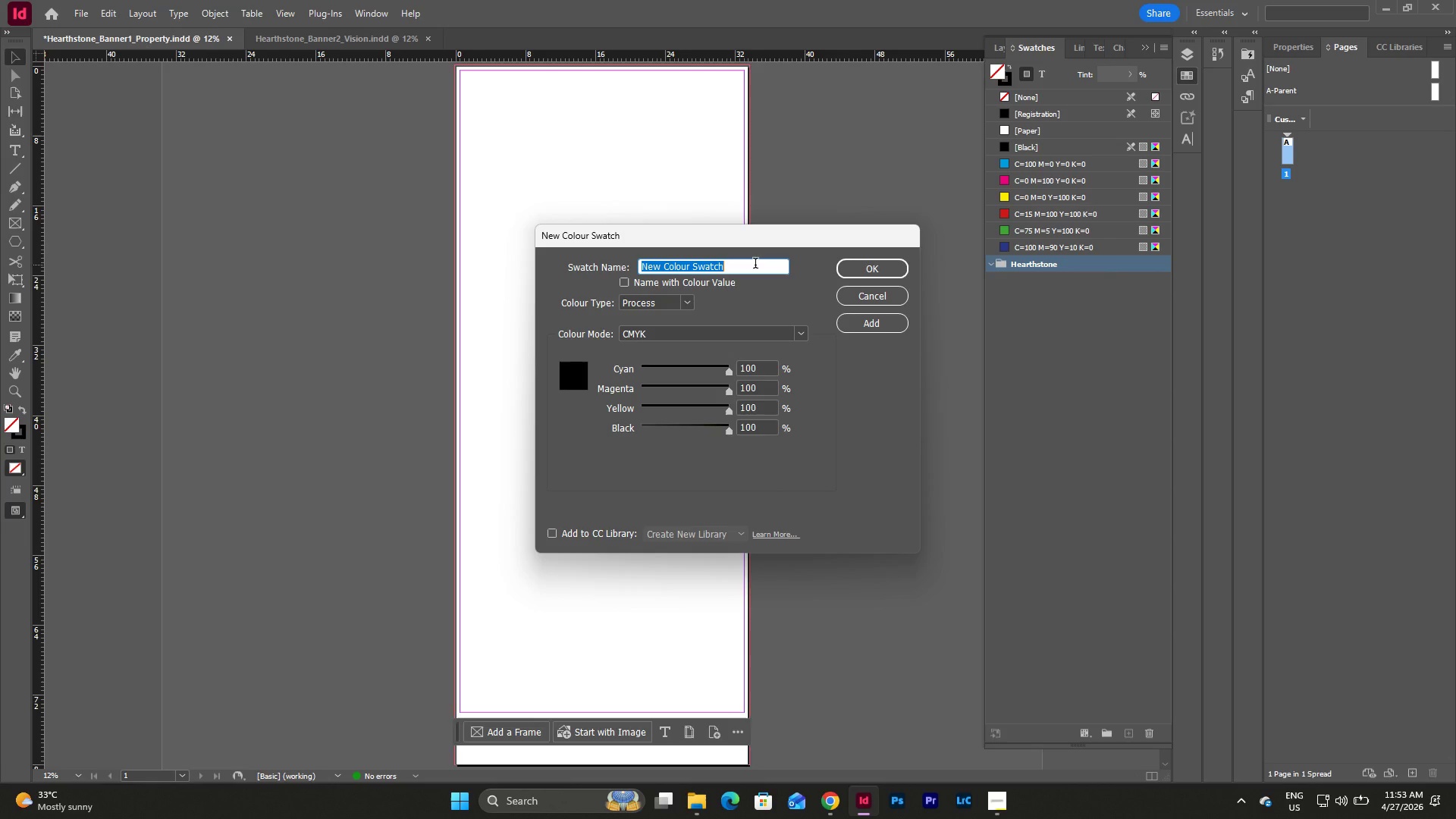 
key(Backspace)
 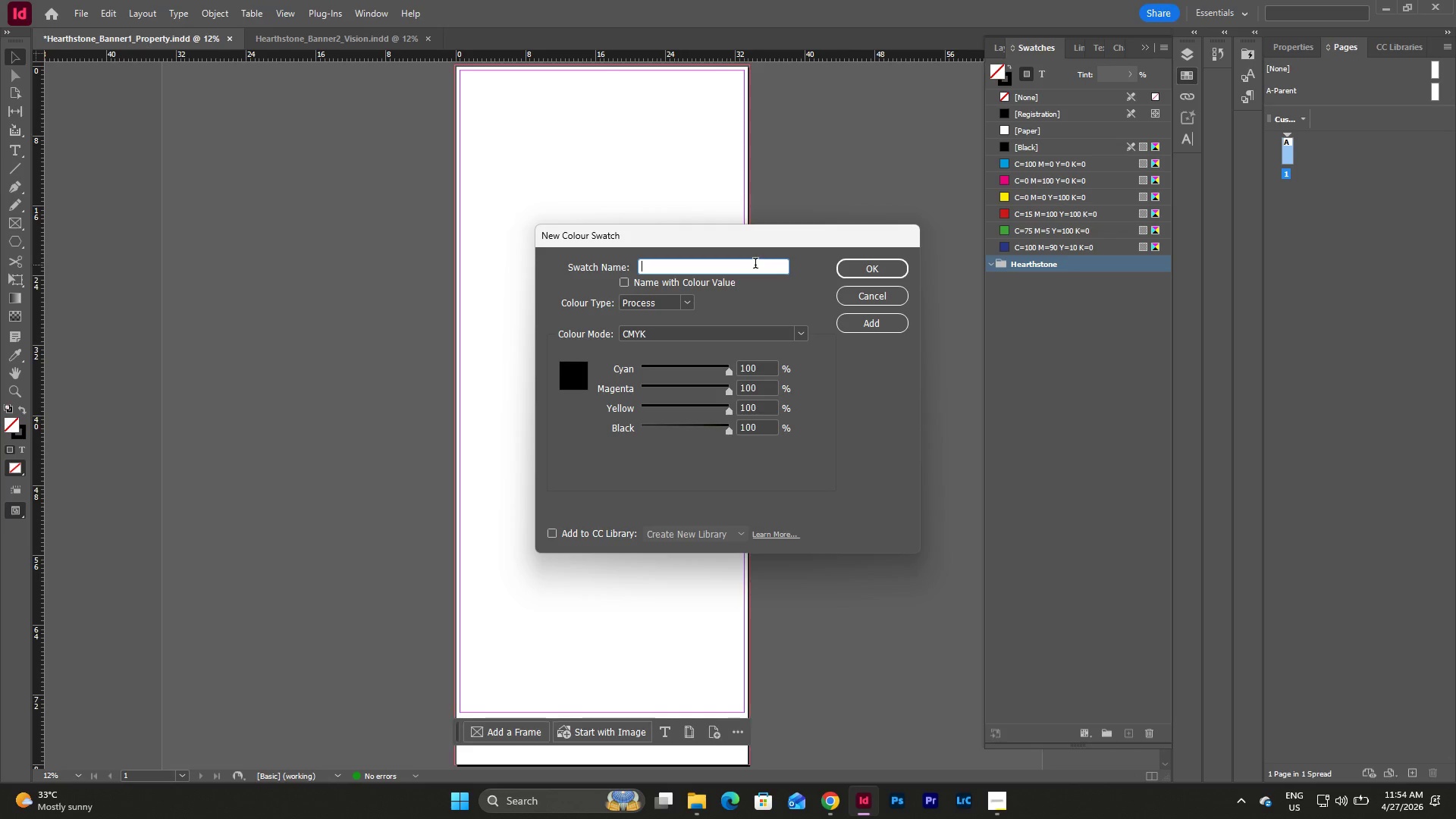 
type(Forest)
 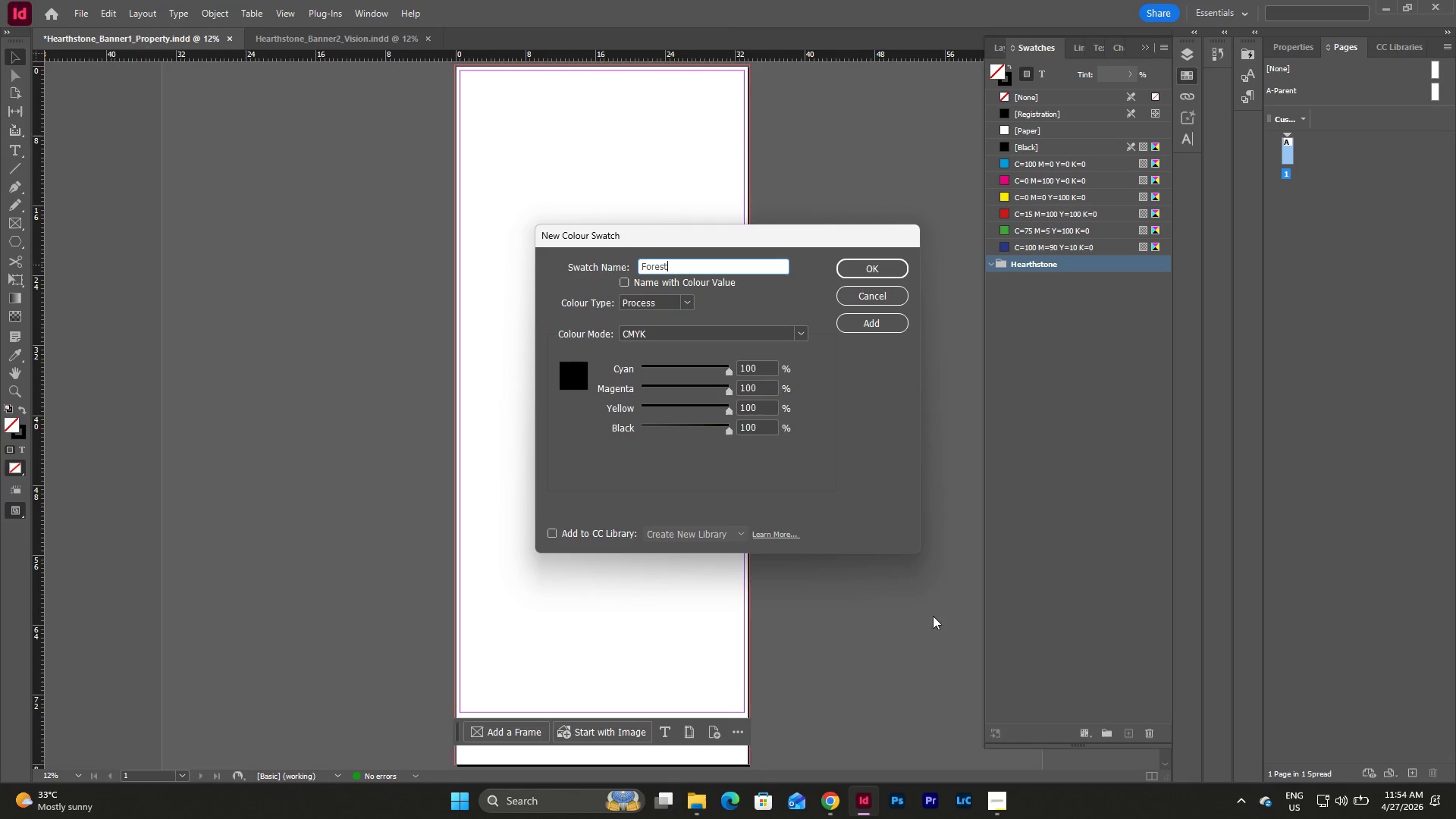 
left_click([1007, 795])